 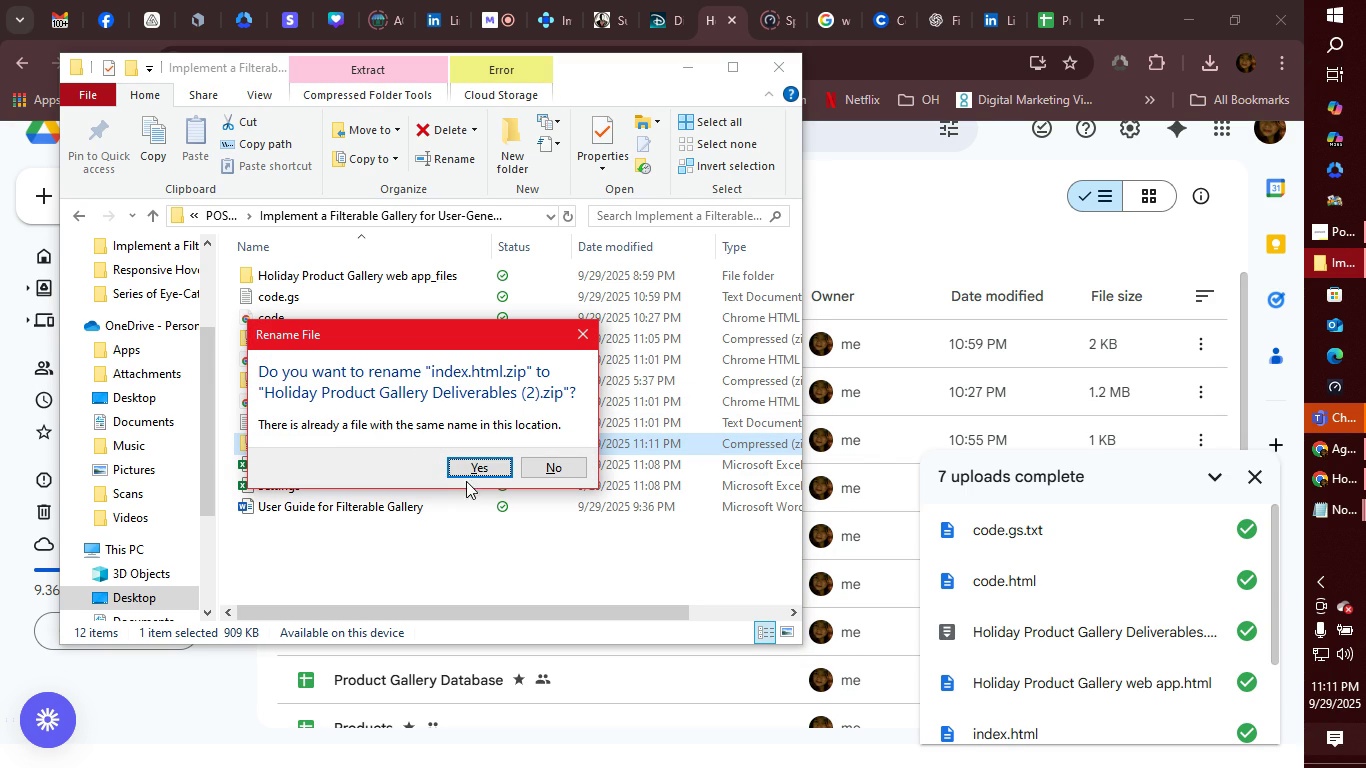 
left_click([486, 466])
 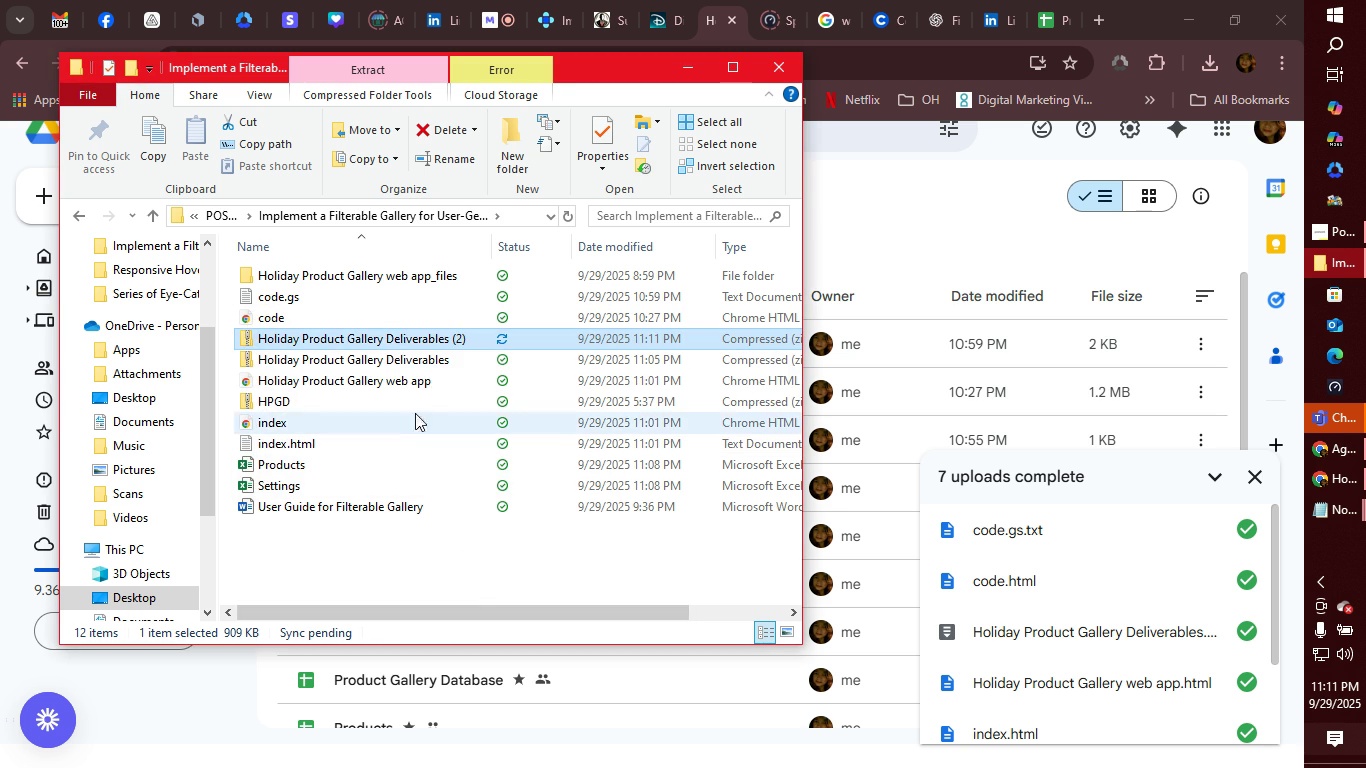 
left_click([415, 362])
 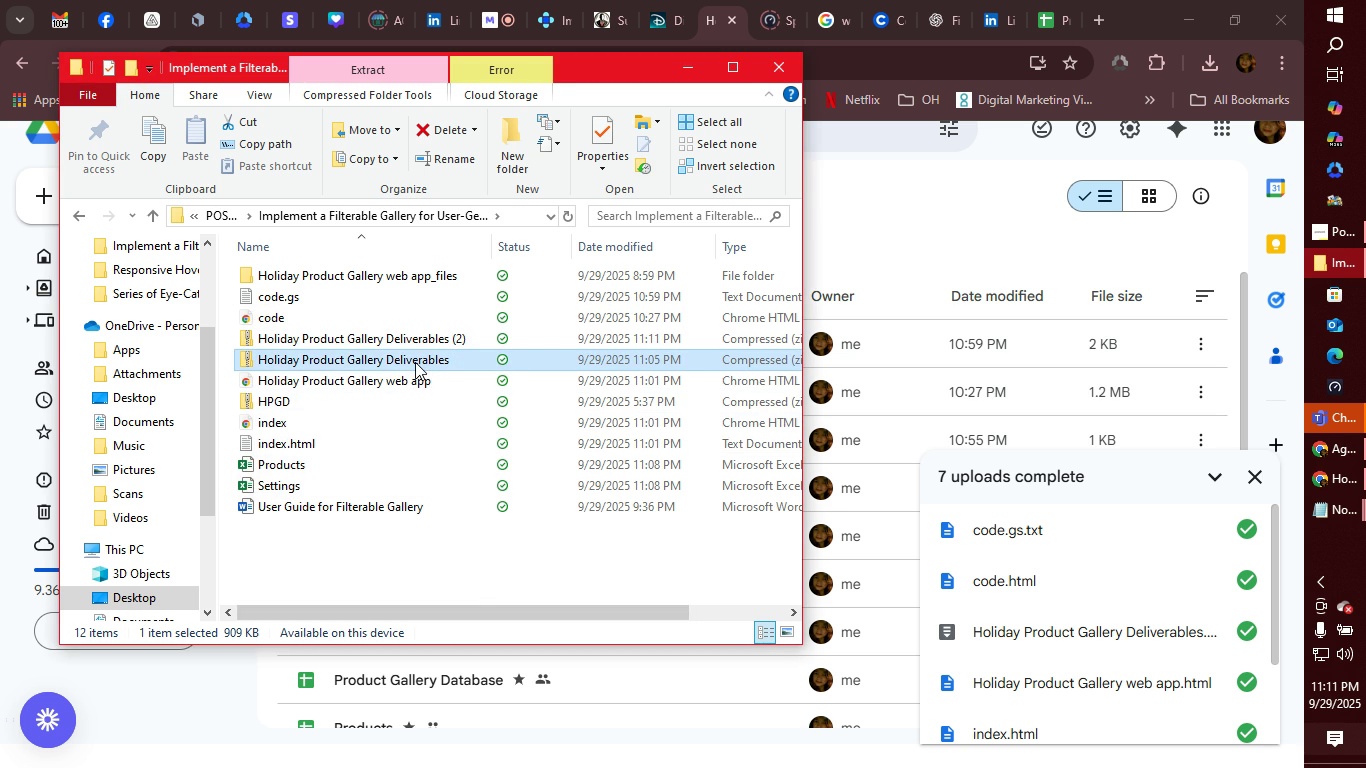 
key(Delete)
 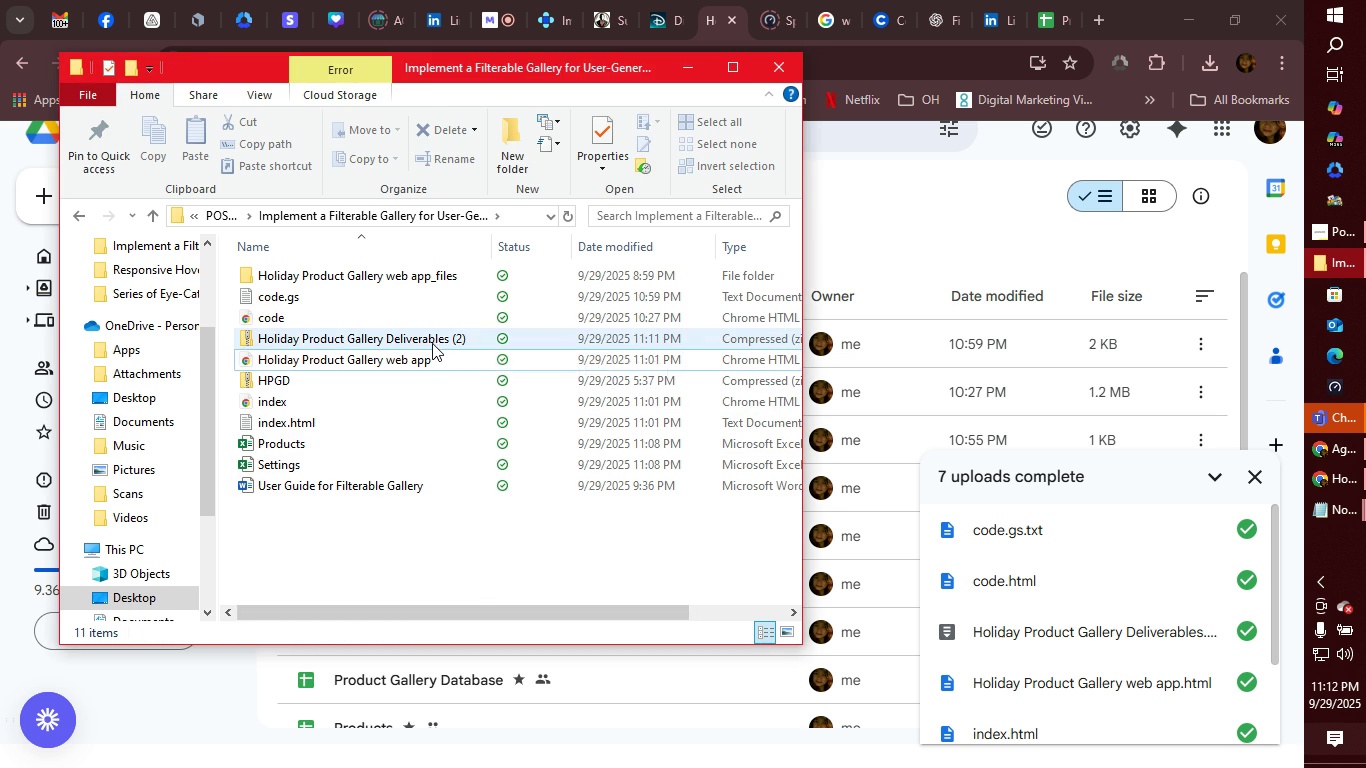 
left_click([435, 339])
 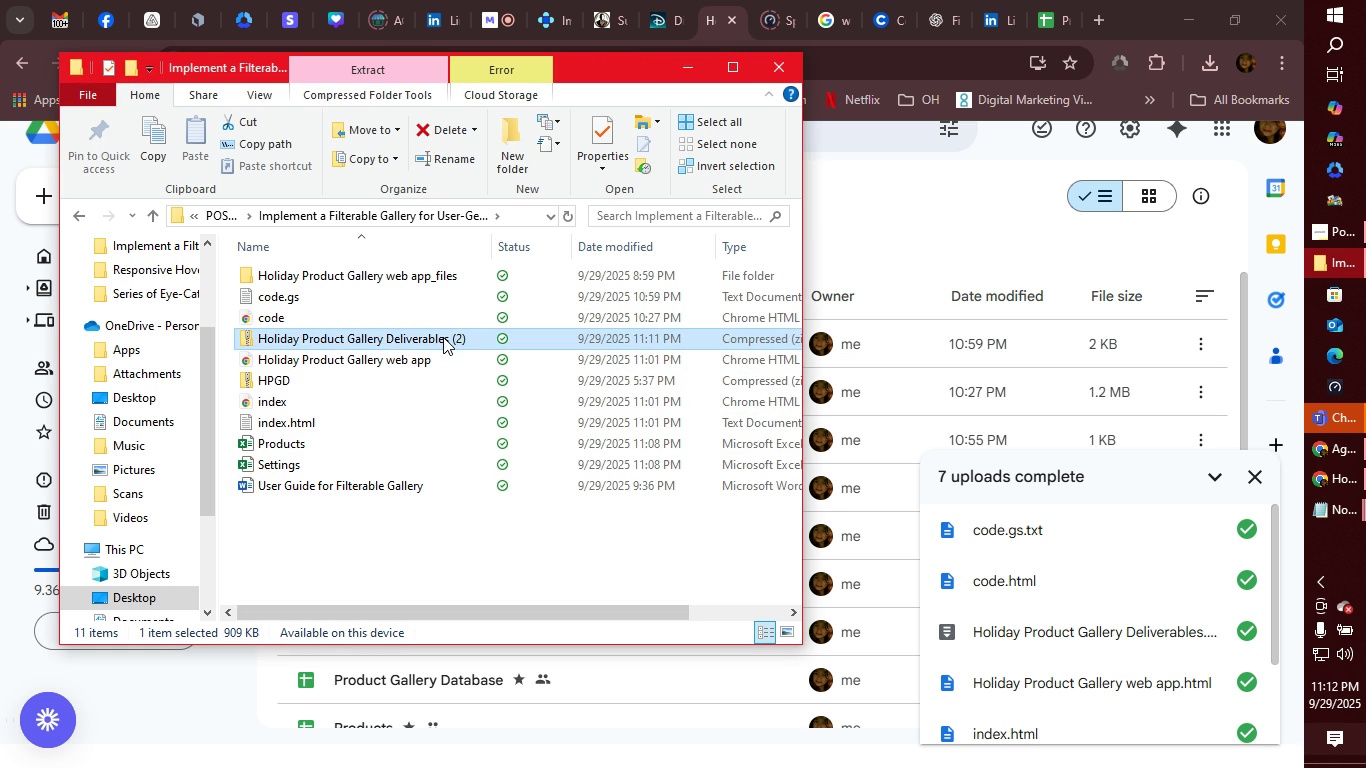 
left_click([443, 337])
 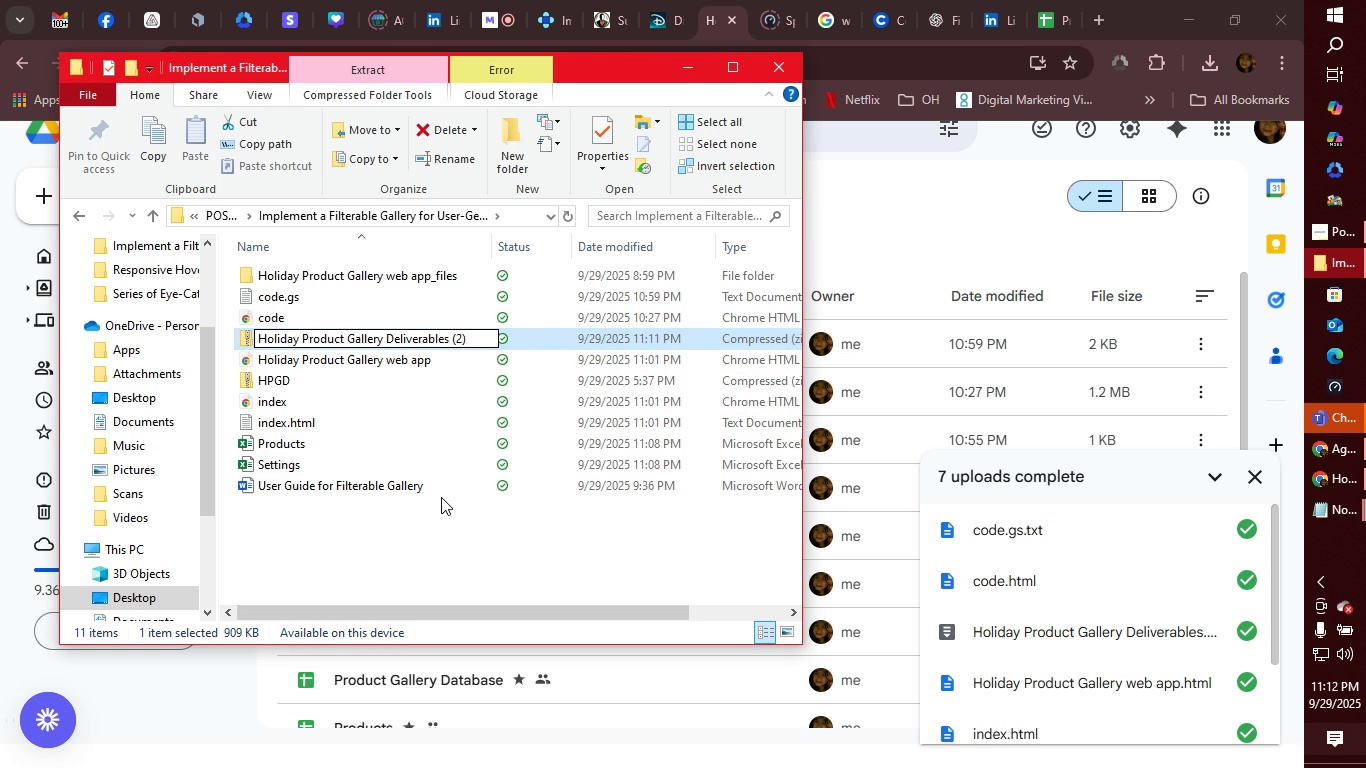 
key(ArrowRight)
 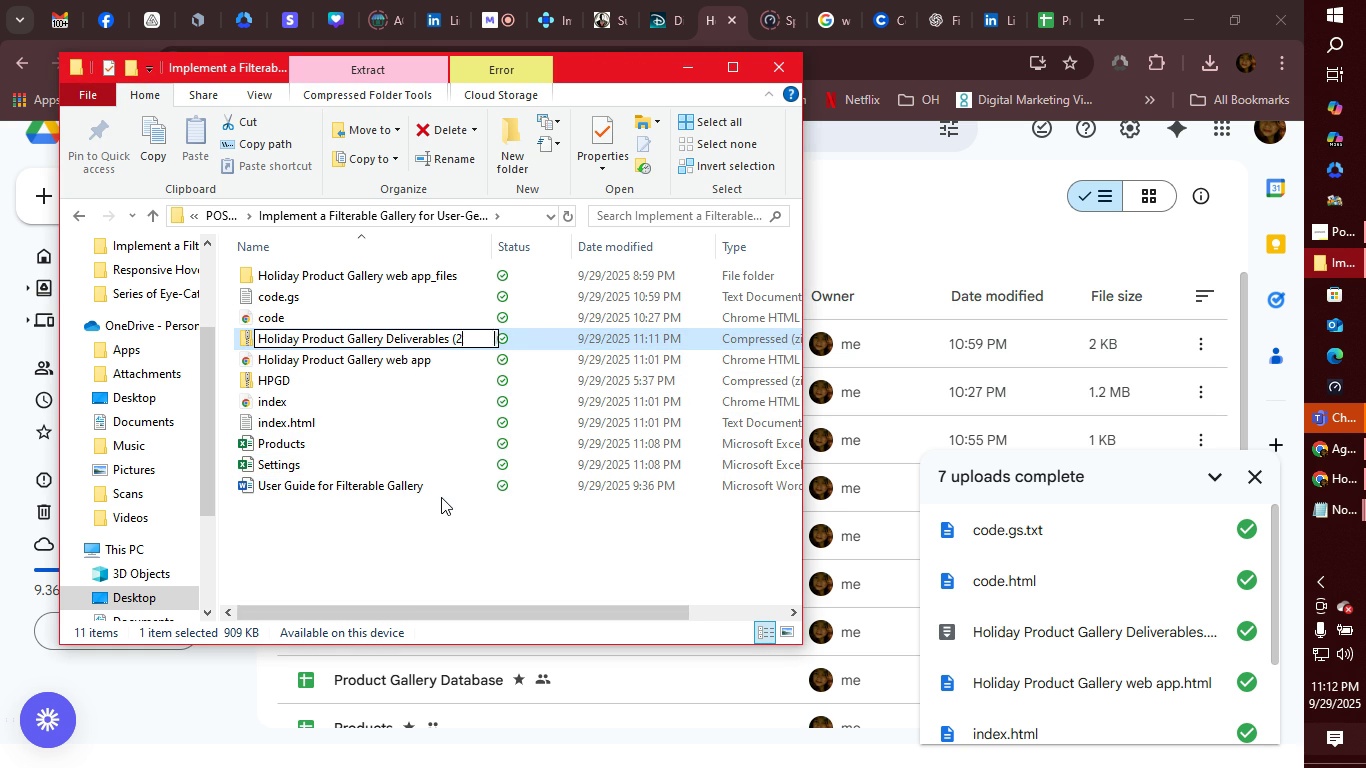 
key(Backspace)
 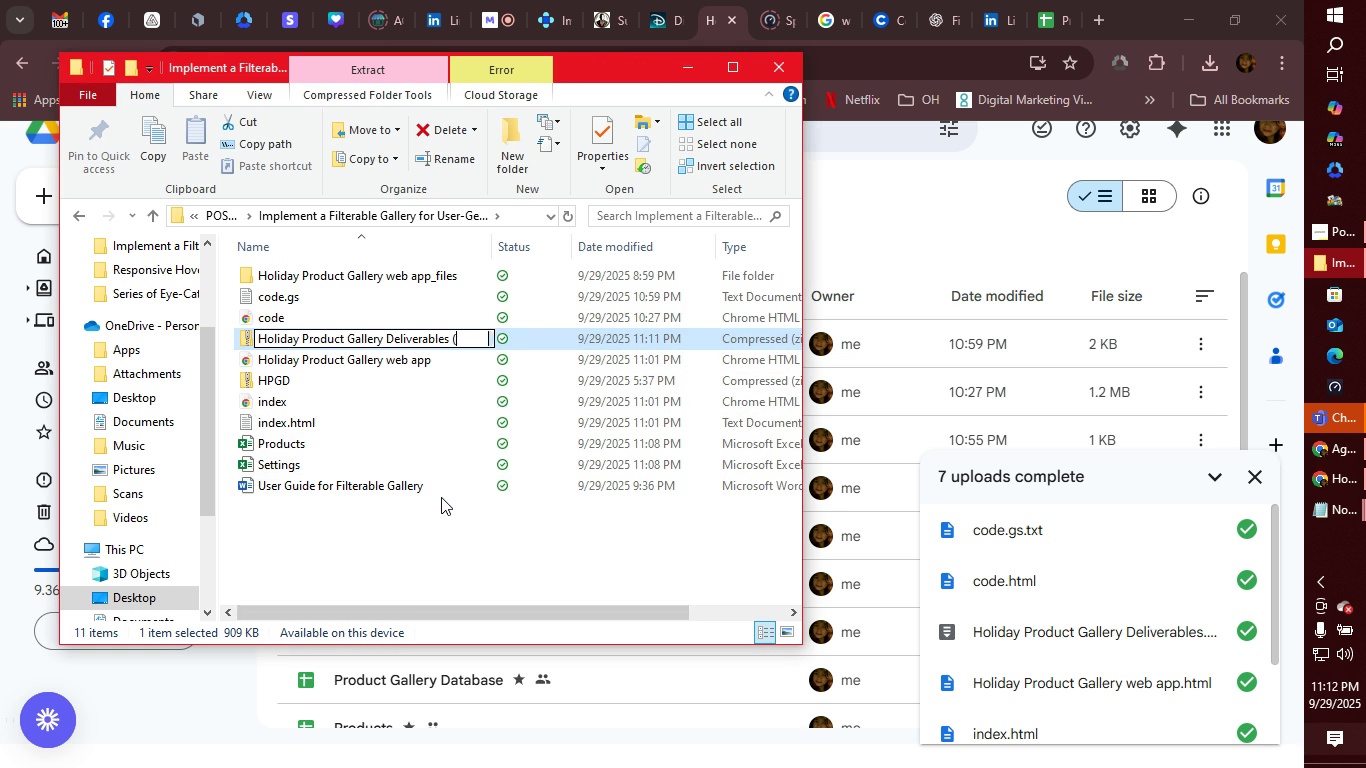 
key(Backspace)
 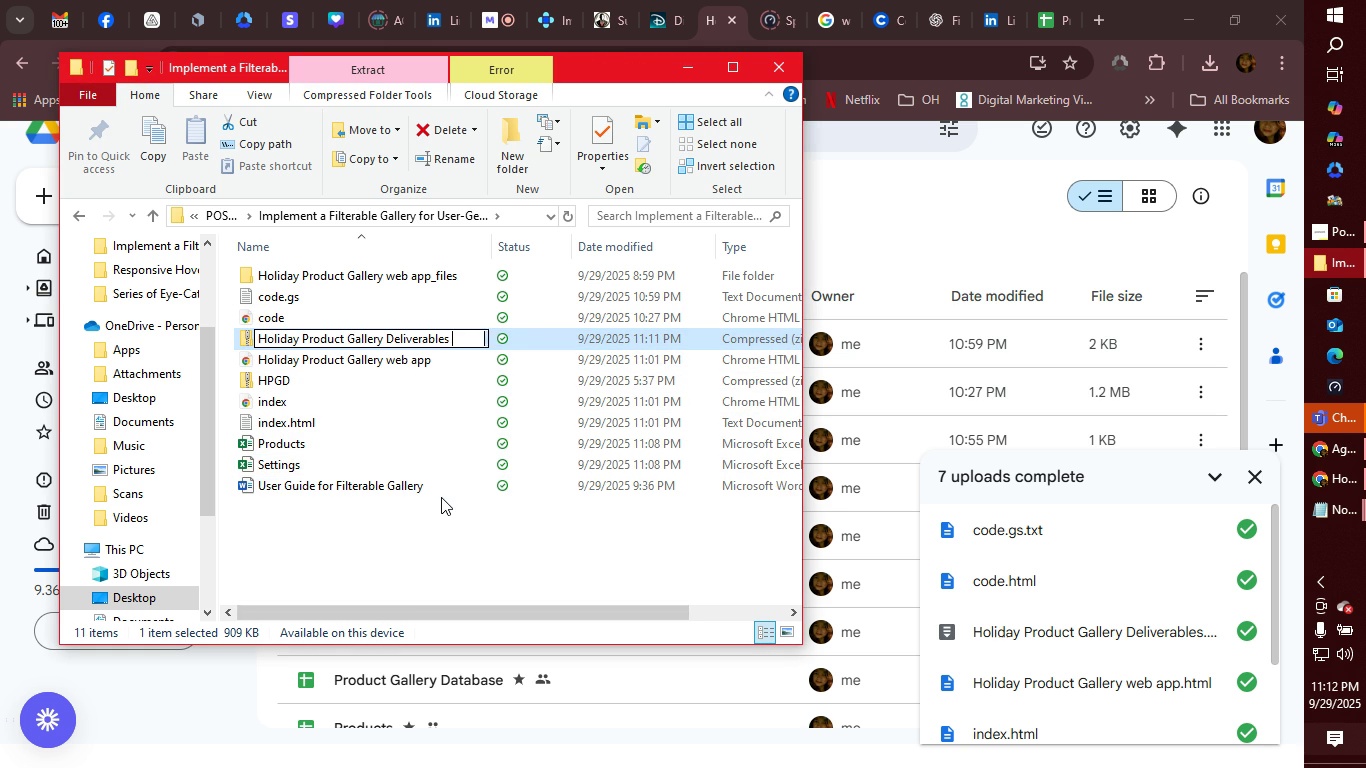 
key(Backspace)
 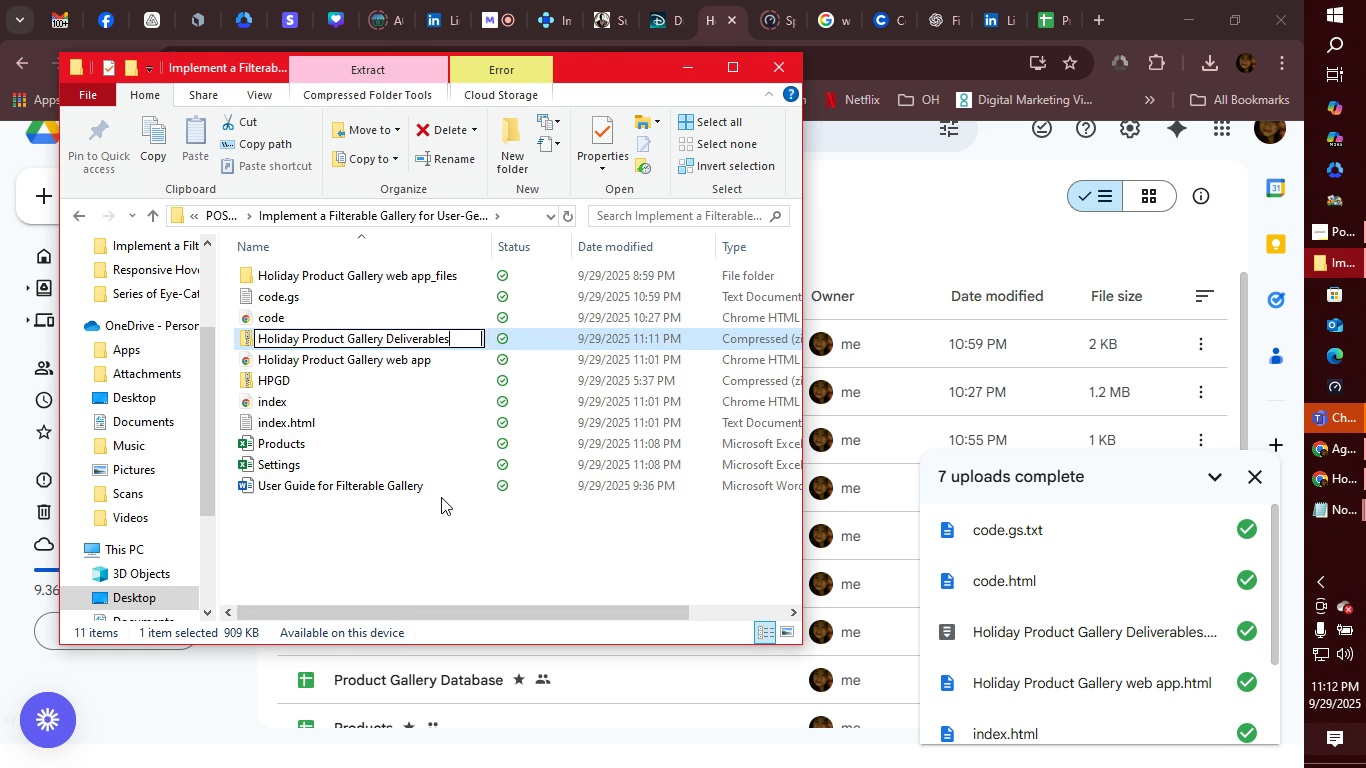 
key(Backspace)
 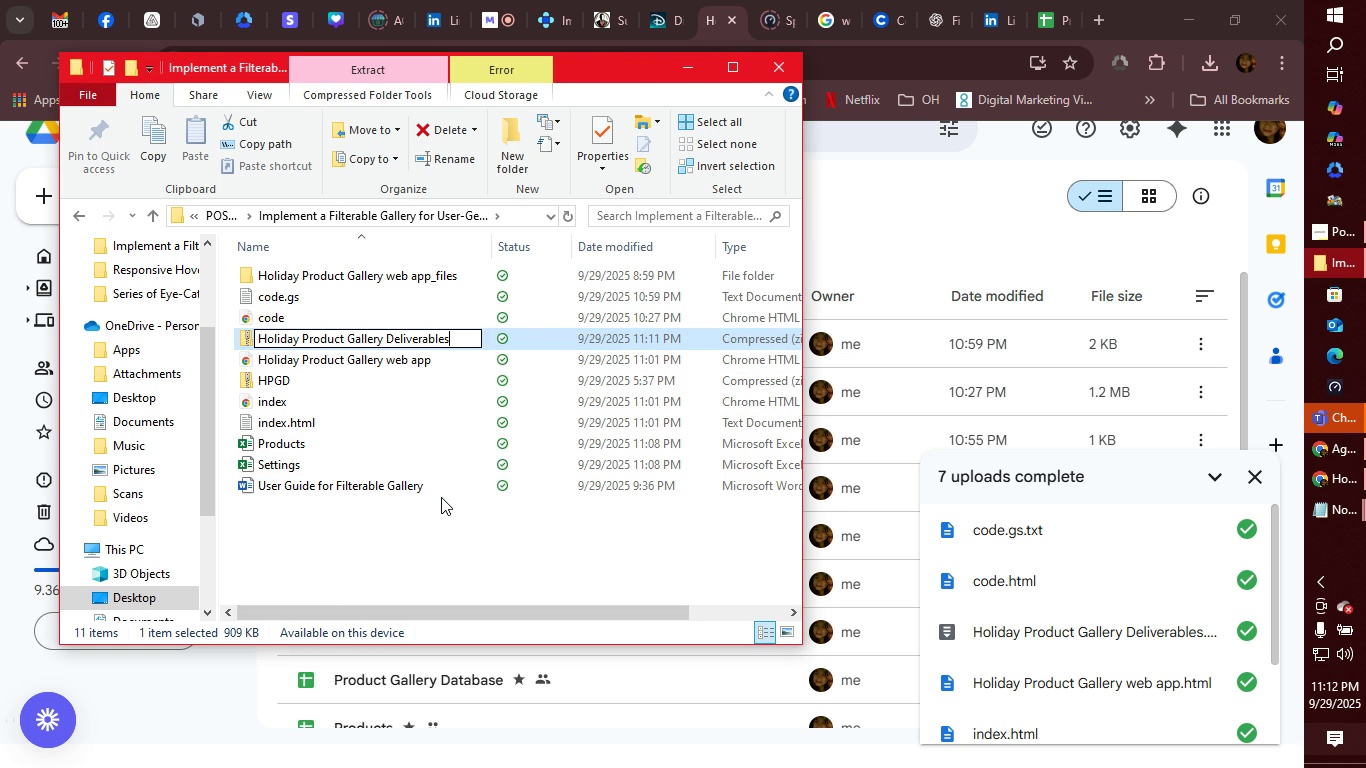 
key(Enter)
 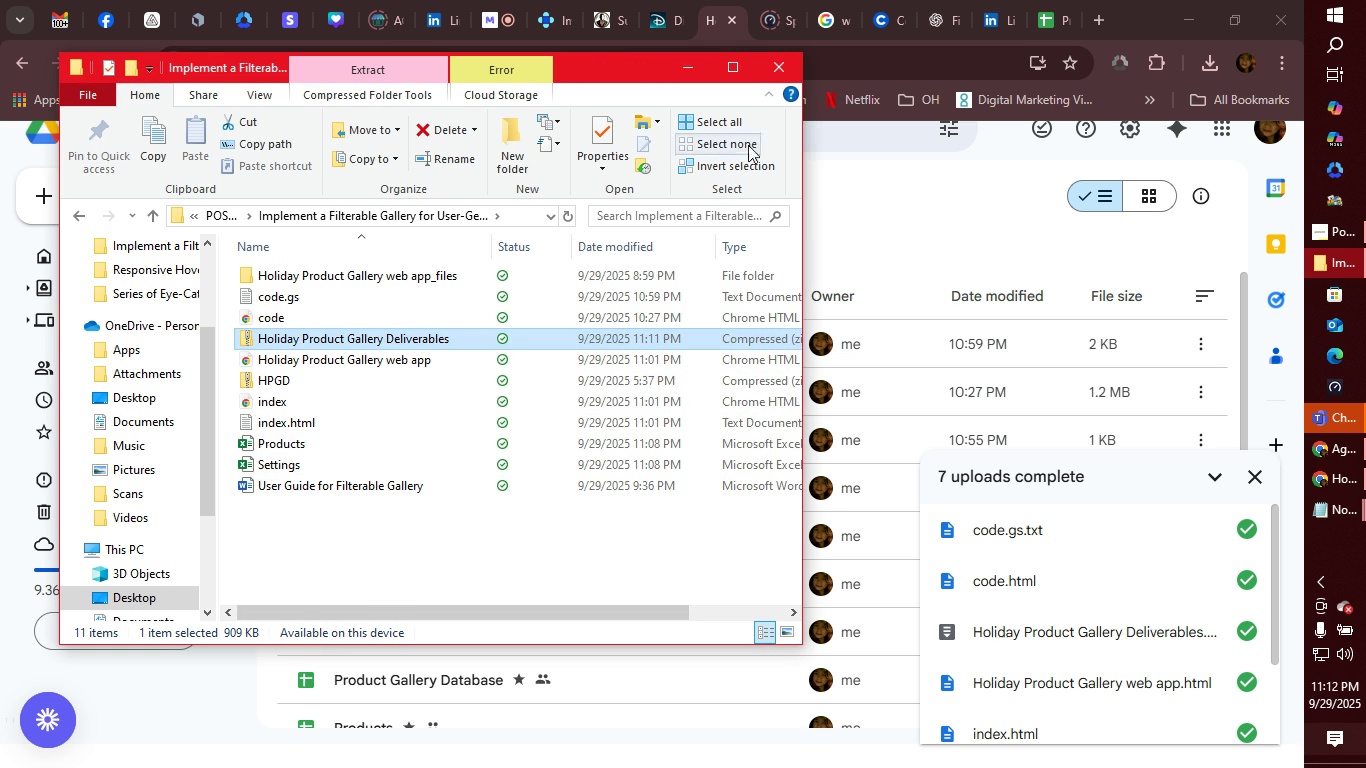 
left_click([783, 73])
 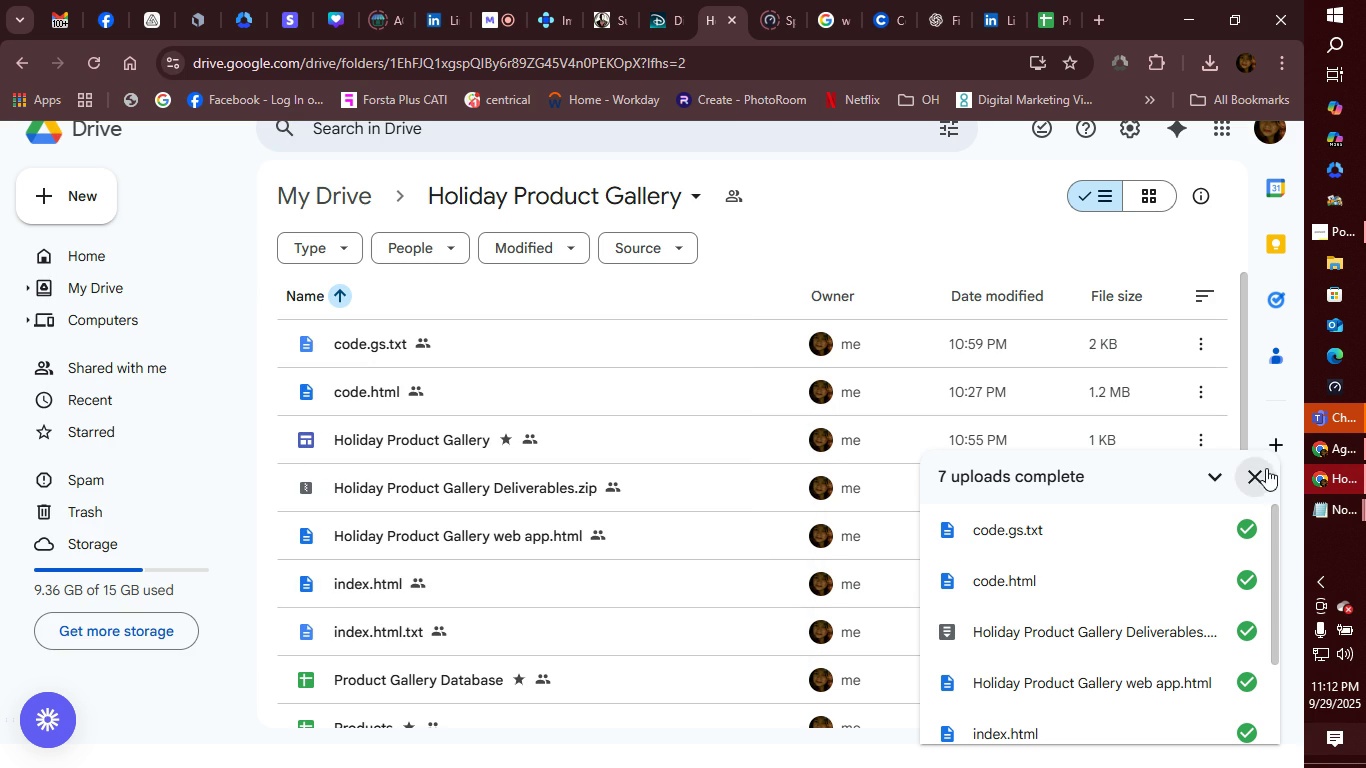 
left_click([1259, 473])
 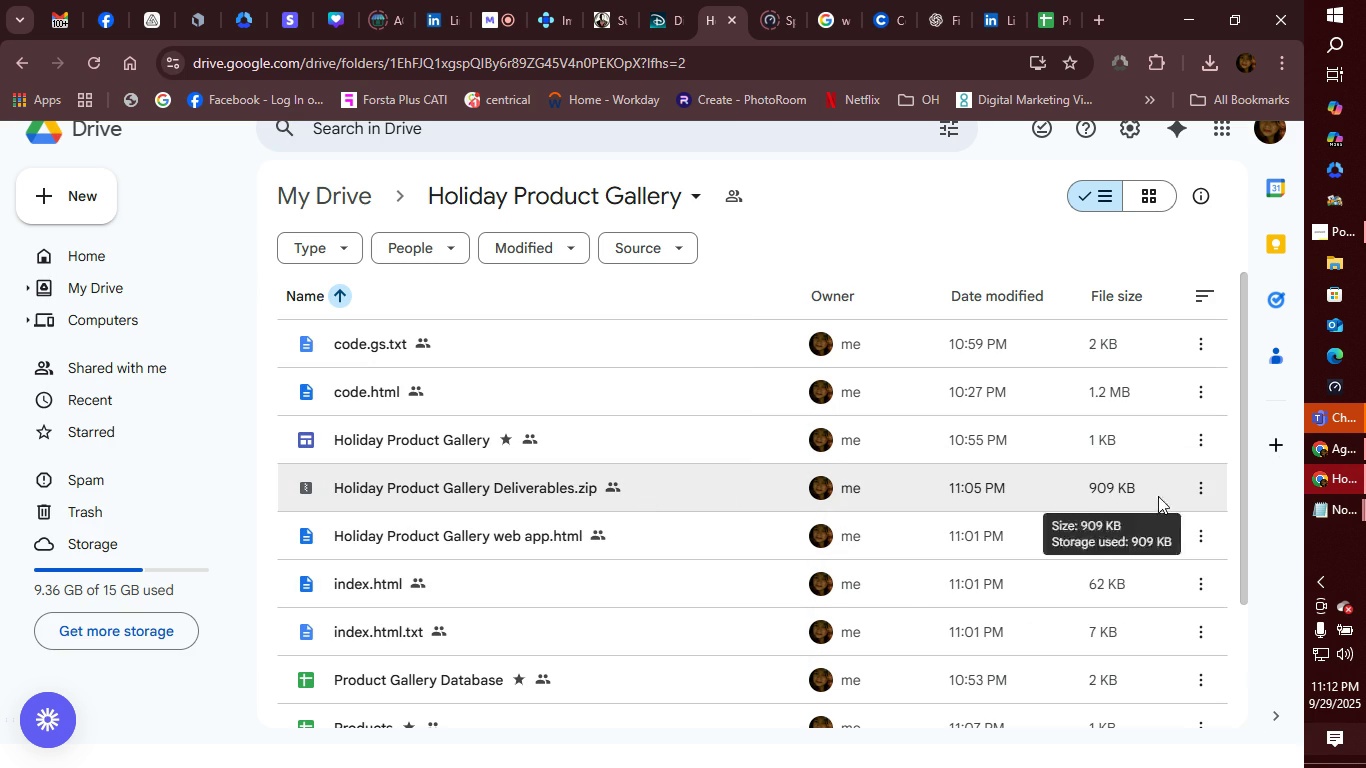 
left_click([1201, 496])
 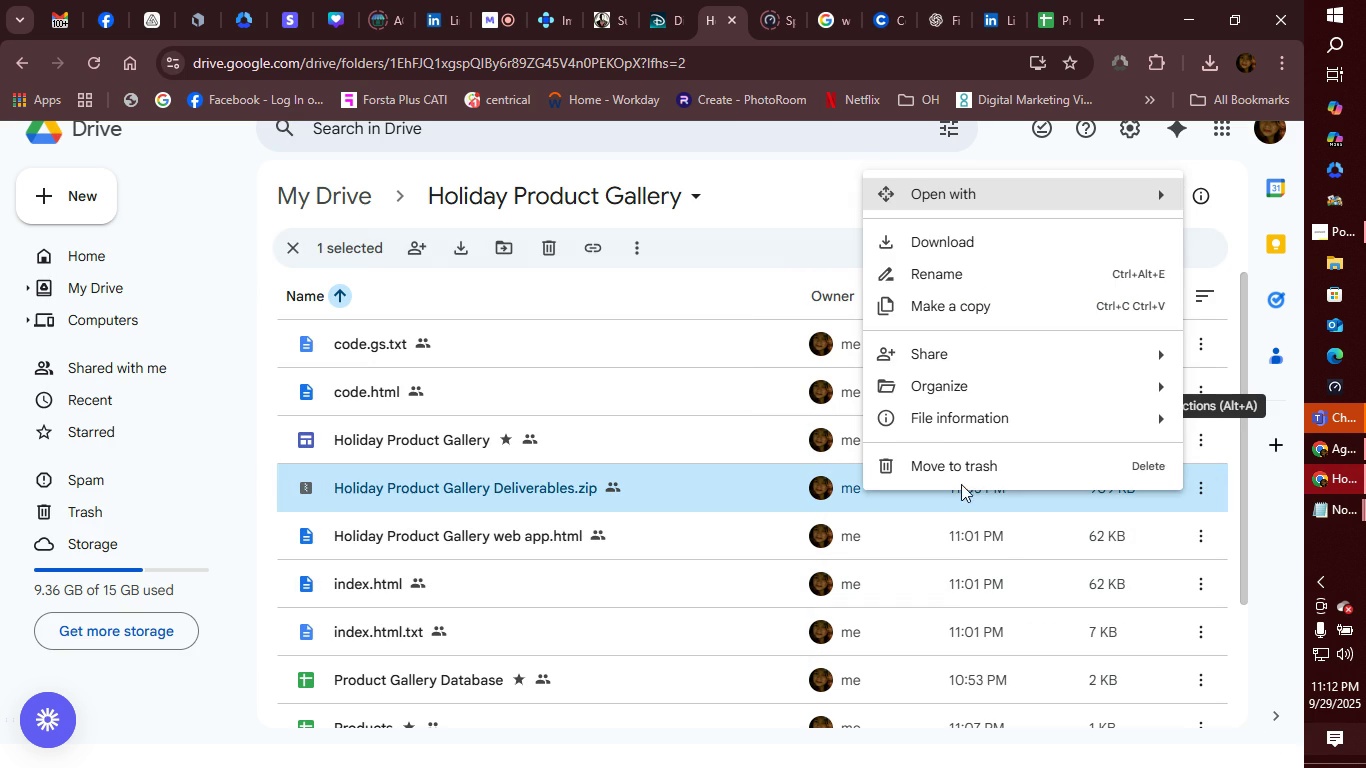 
left_click([973, 463])
 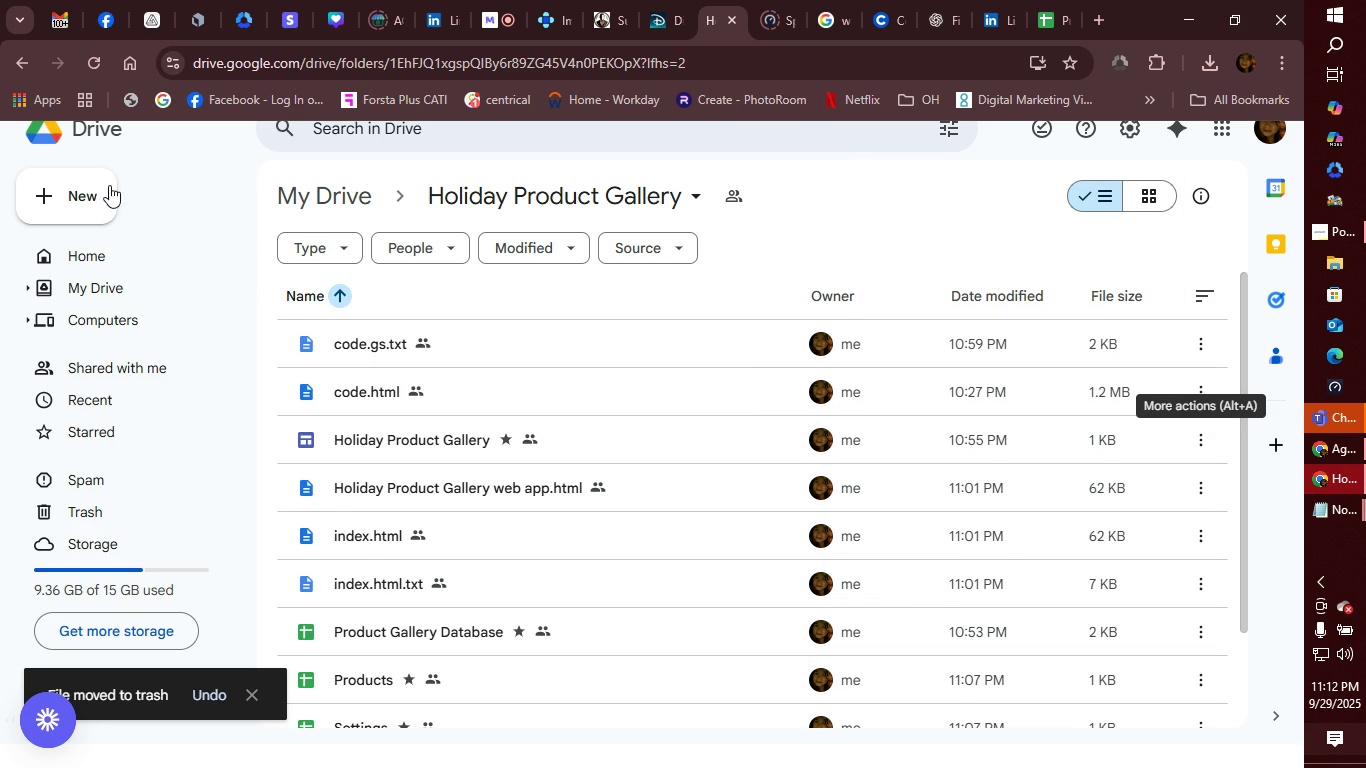 
left_click([70, 198])
 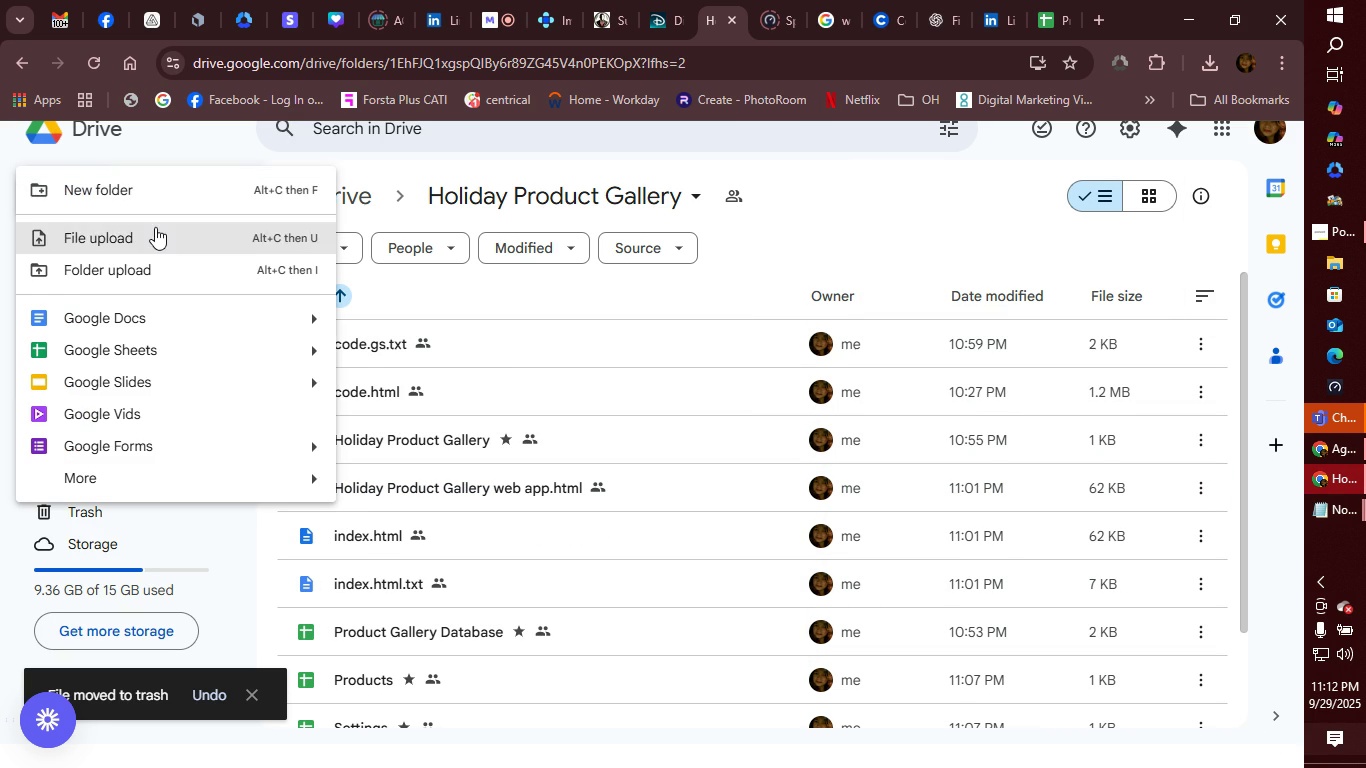 
left_click([155, 227])
 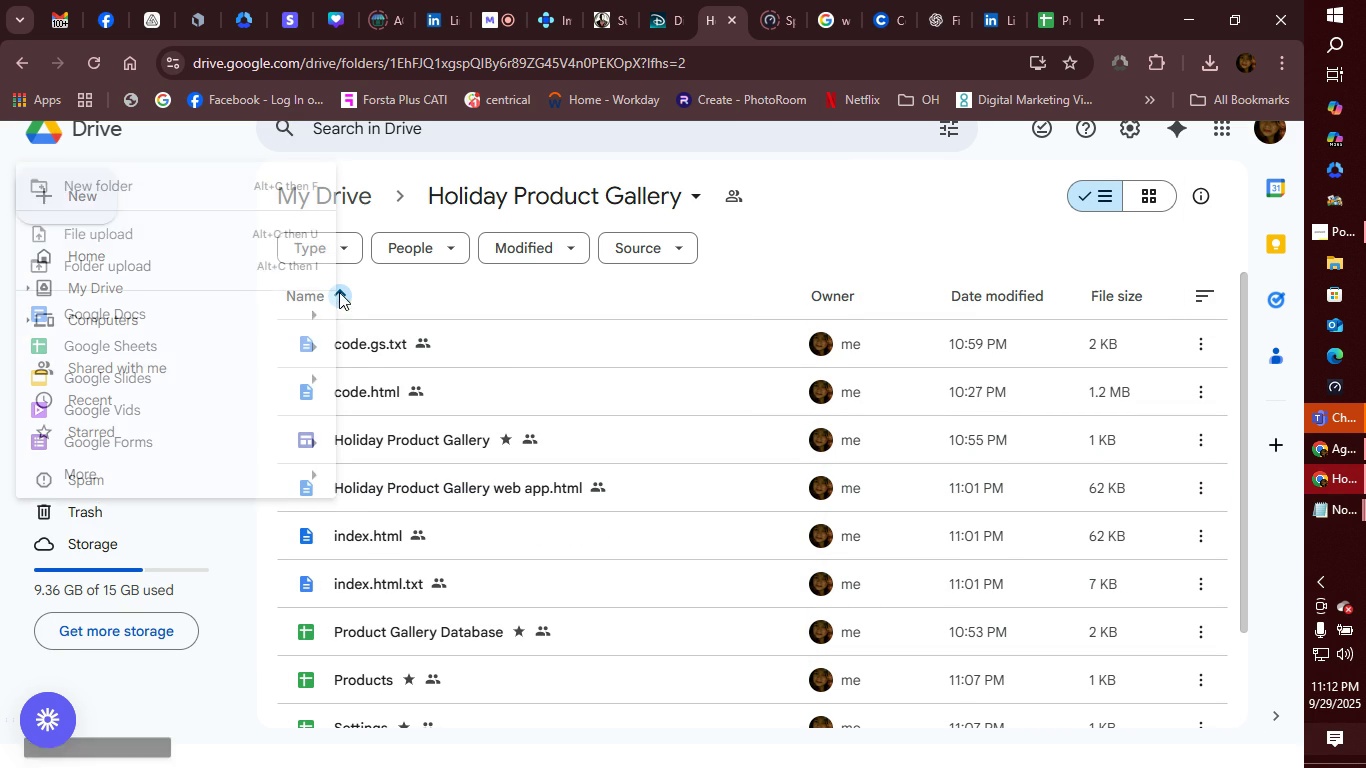 
mouse_move([499, 369])
 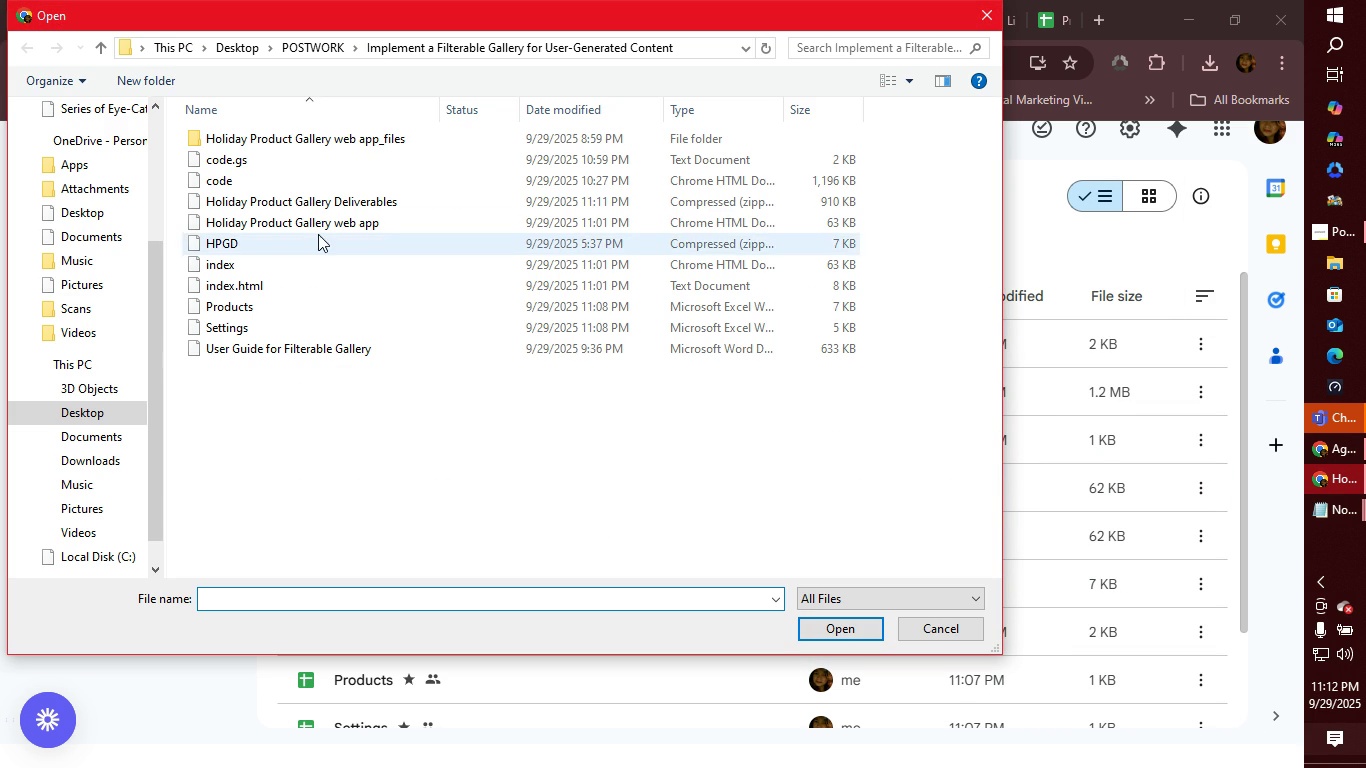 
left_click([379, 208])
 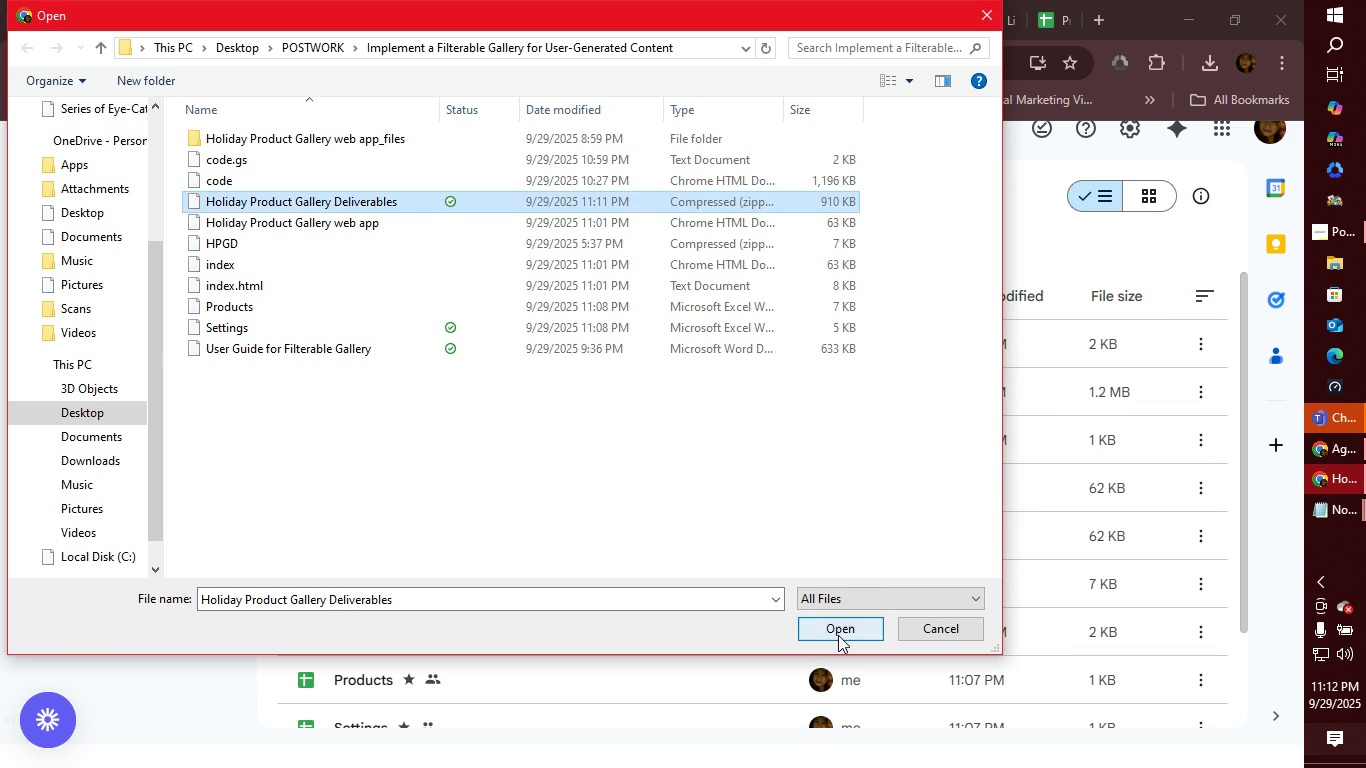 
left_click([838, 635])
 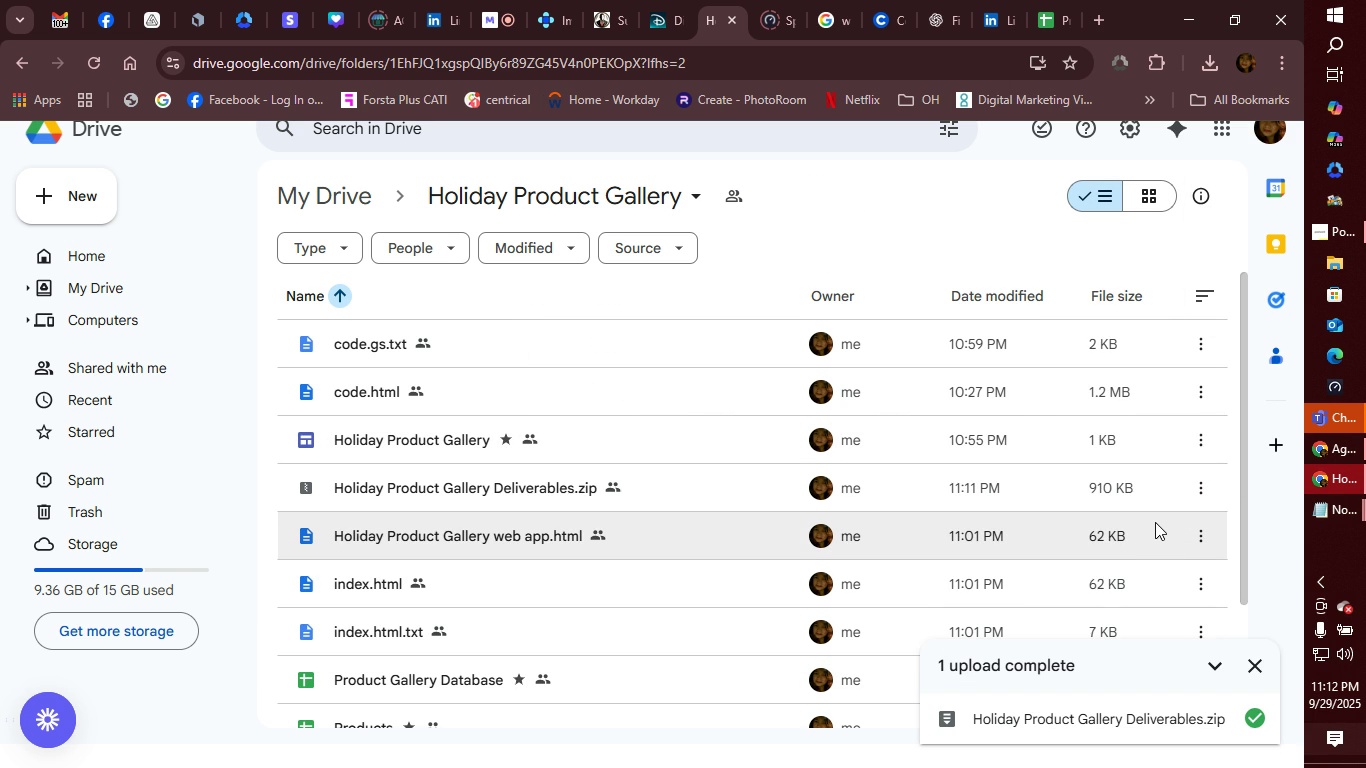 
wait(7.37)
 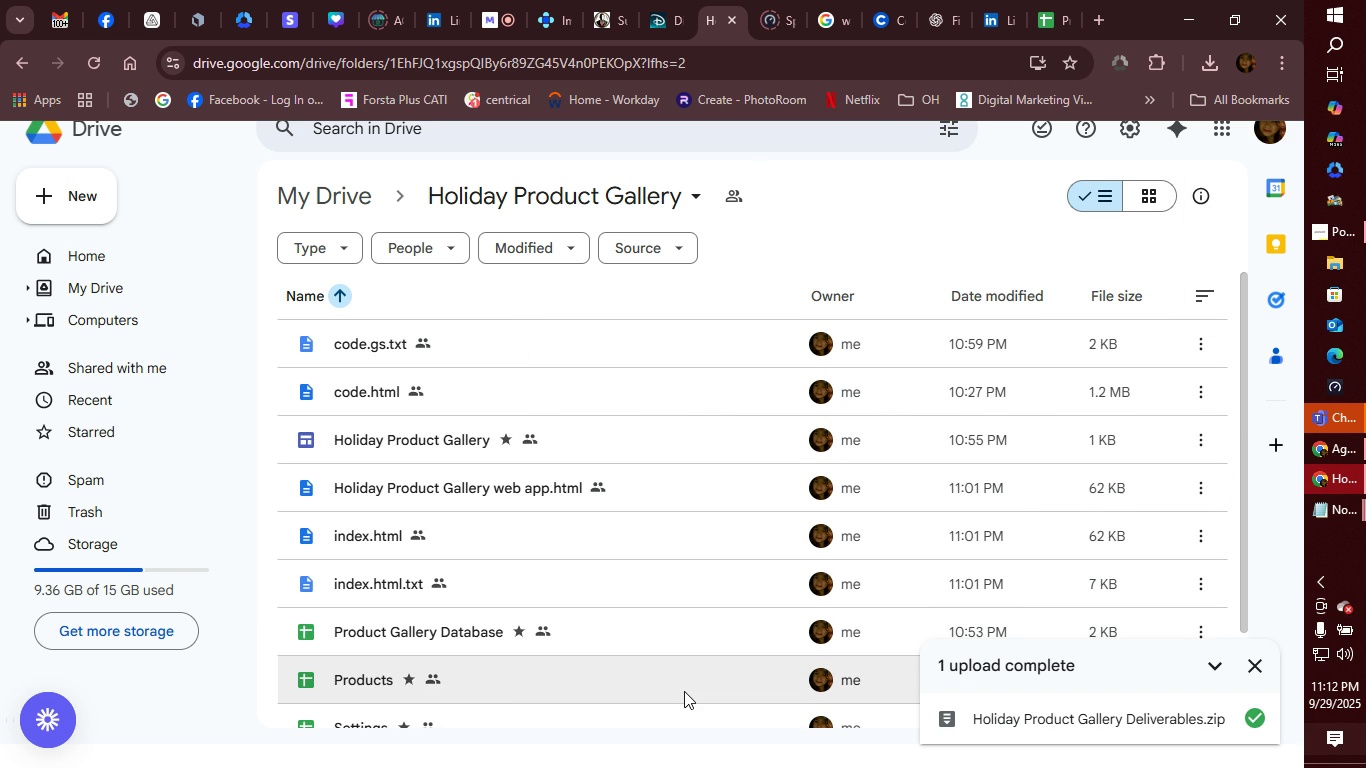 
scroll: coordinate [677, 686], scroll_direction: down, amount: 10.0
 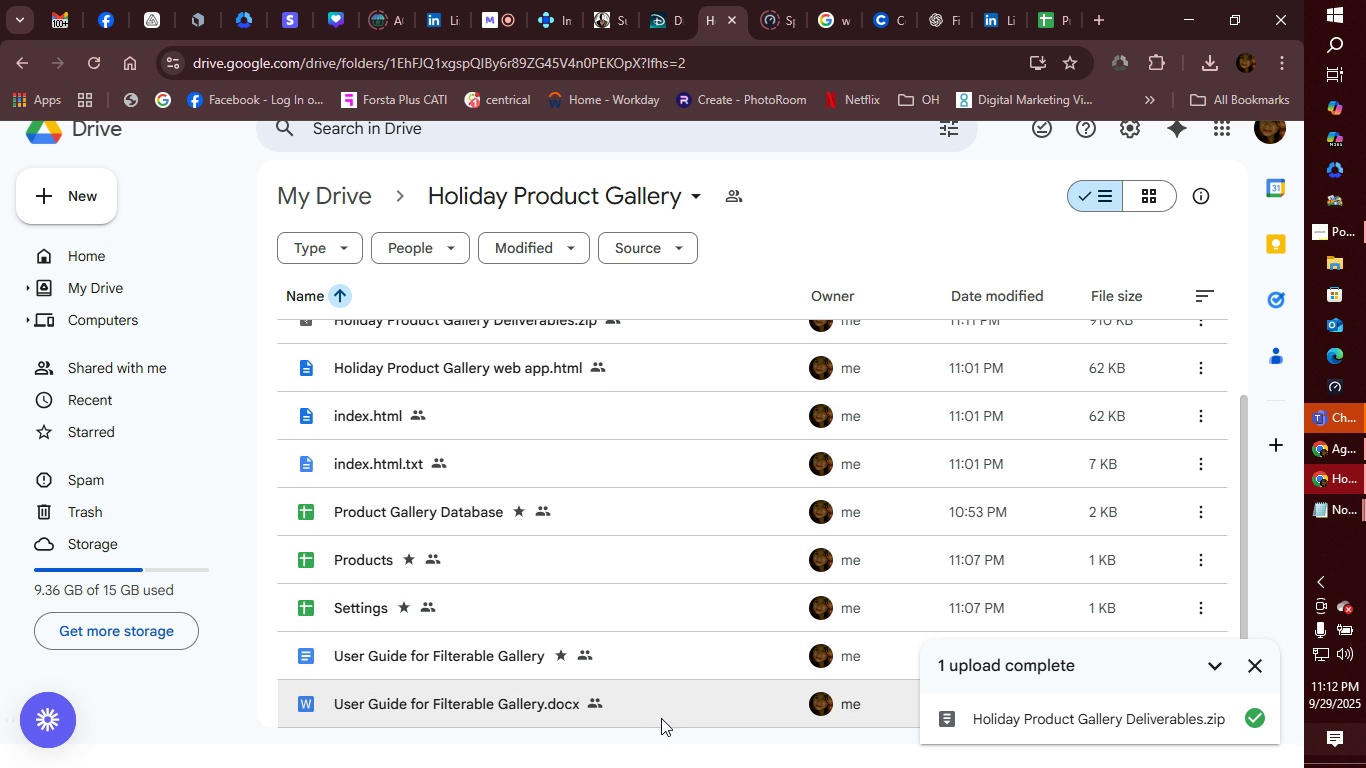 
wait(9.91)
 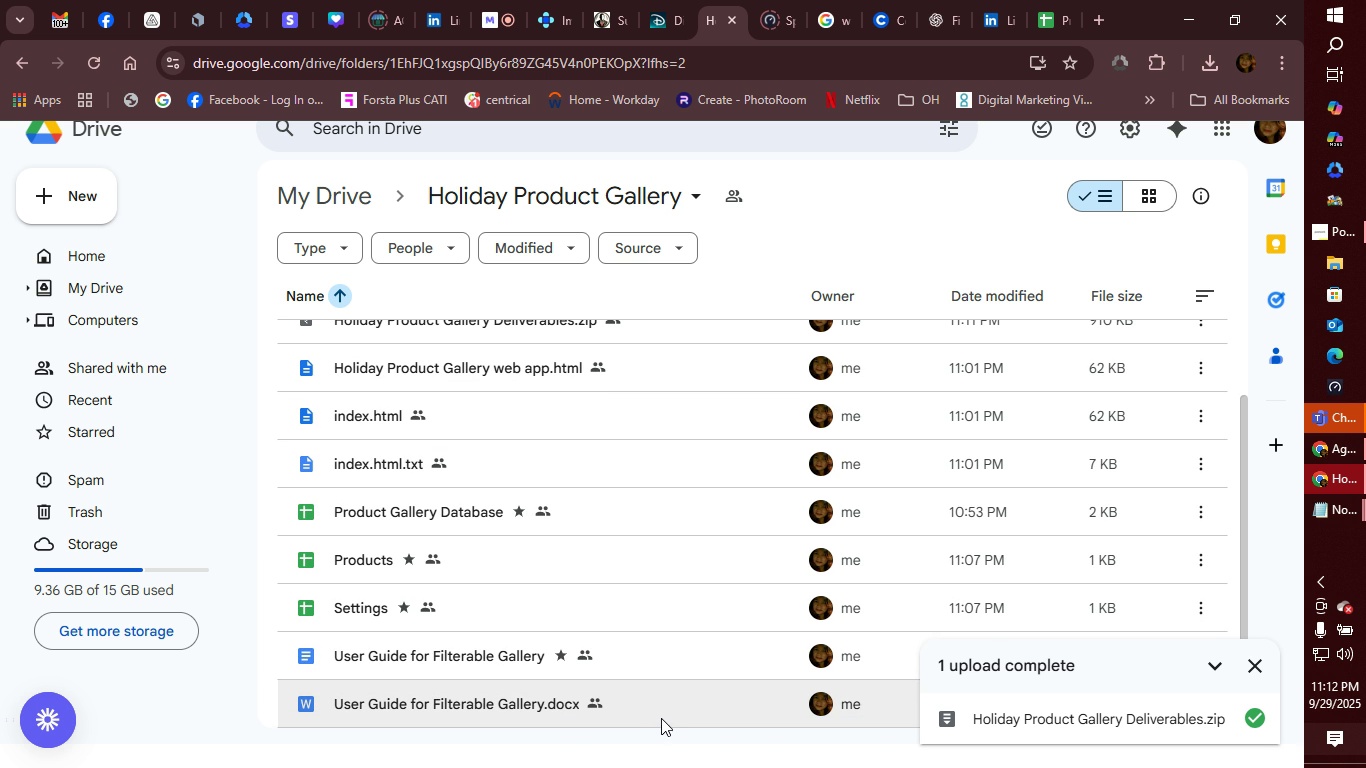 
left_click([1258, 666])
 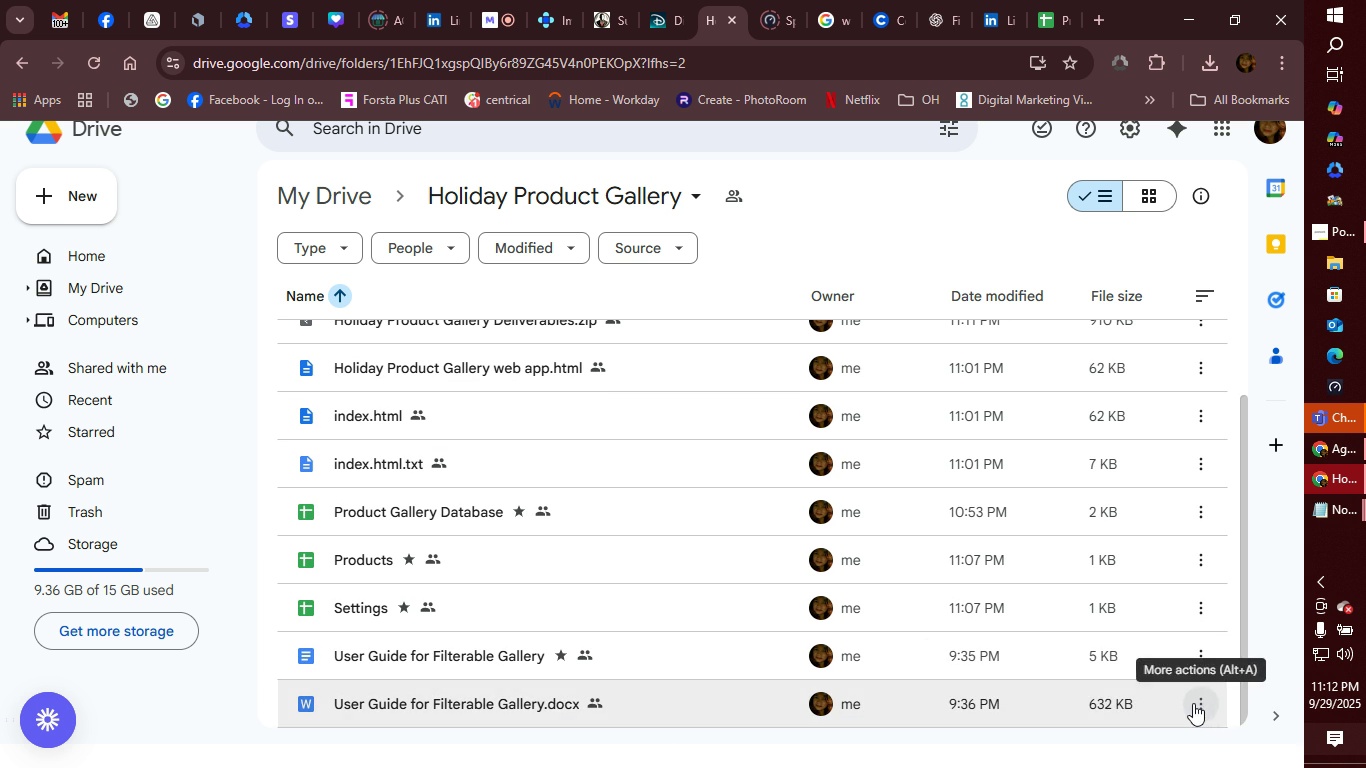 
left_click([1193, 703])
 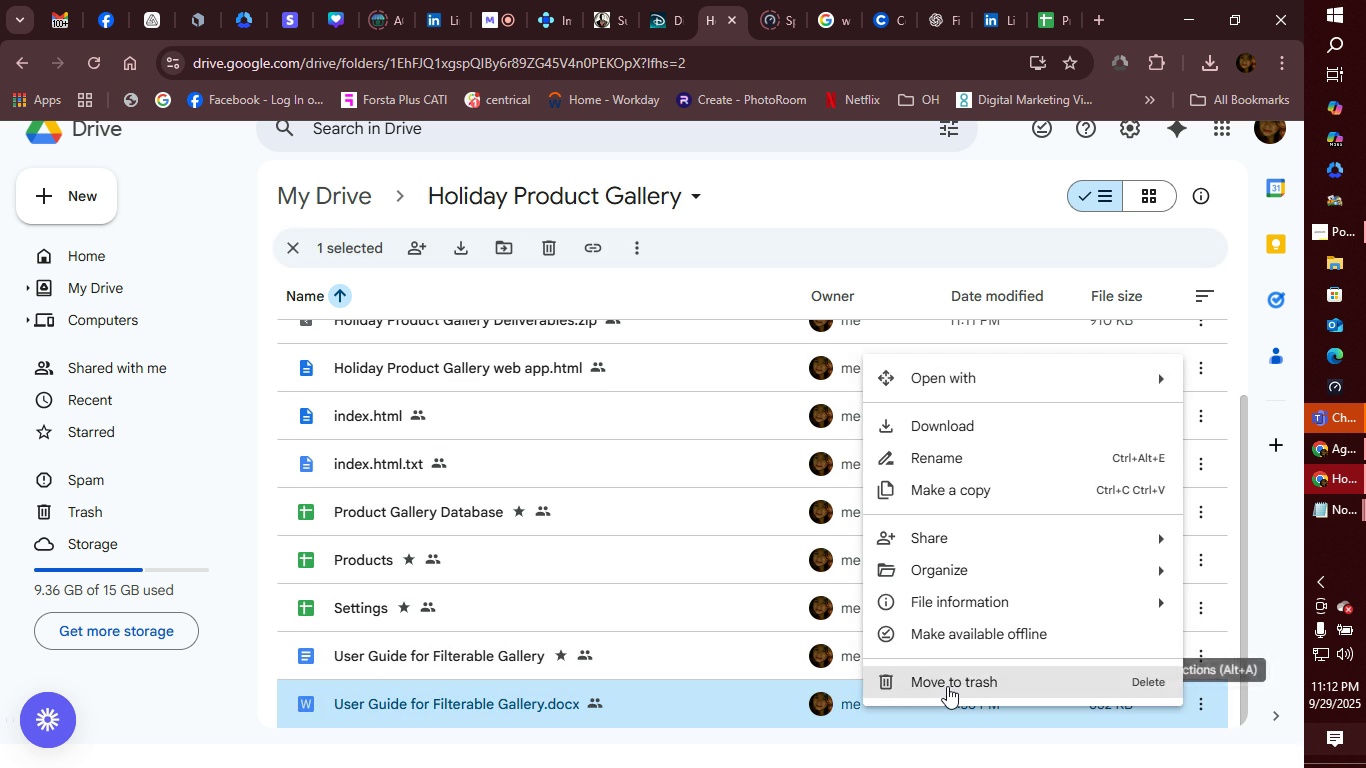 
left_click([947, 686])
 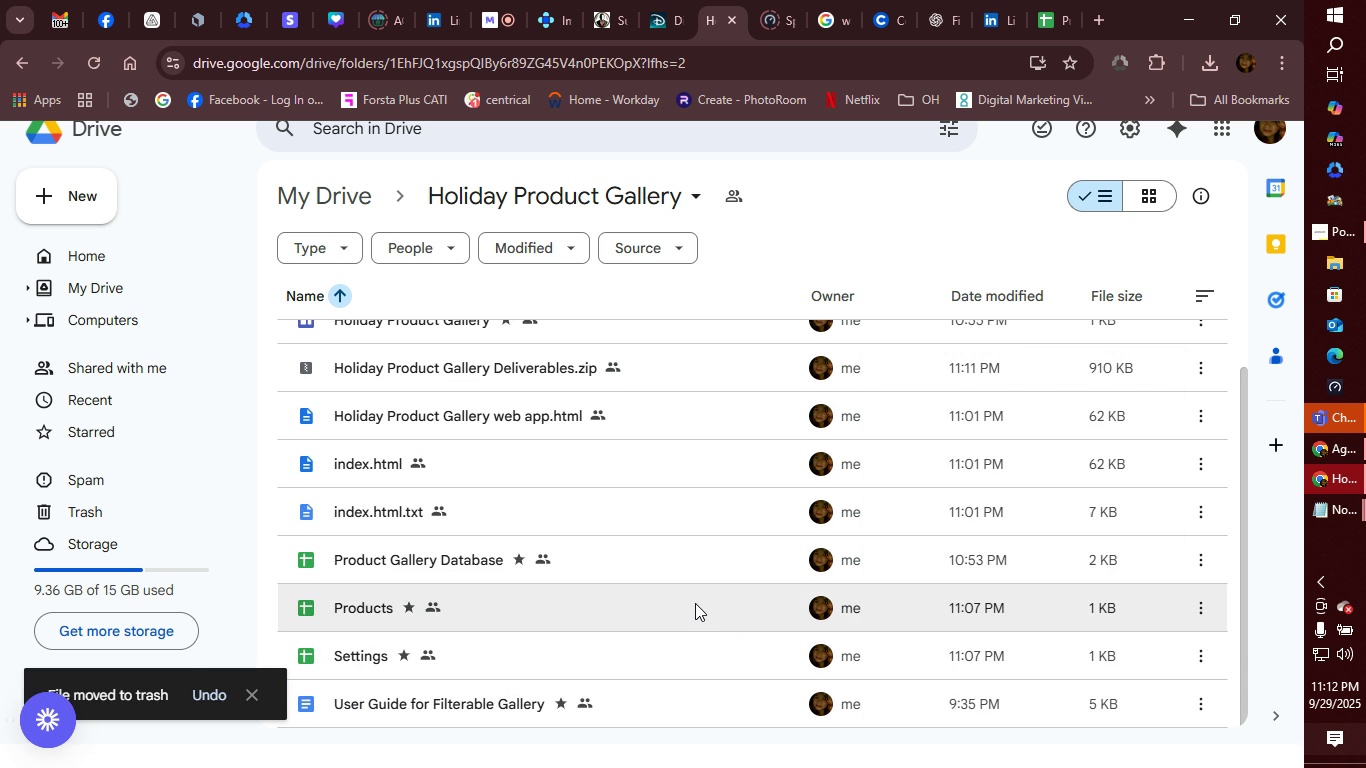 
scroll: coordinate [695, 603], scroll_direction: up, amount: 2.0
 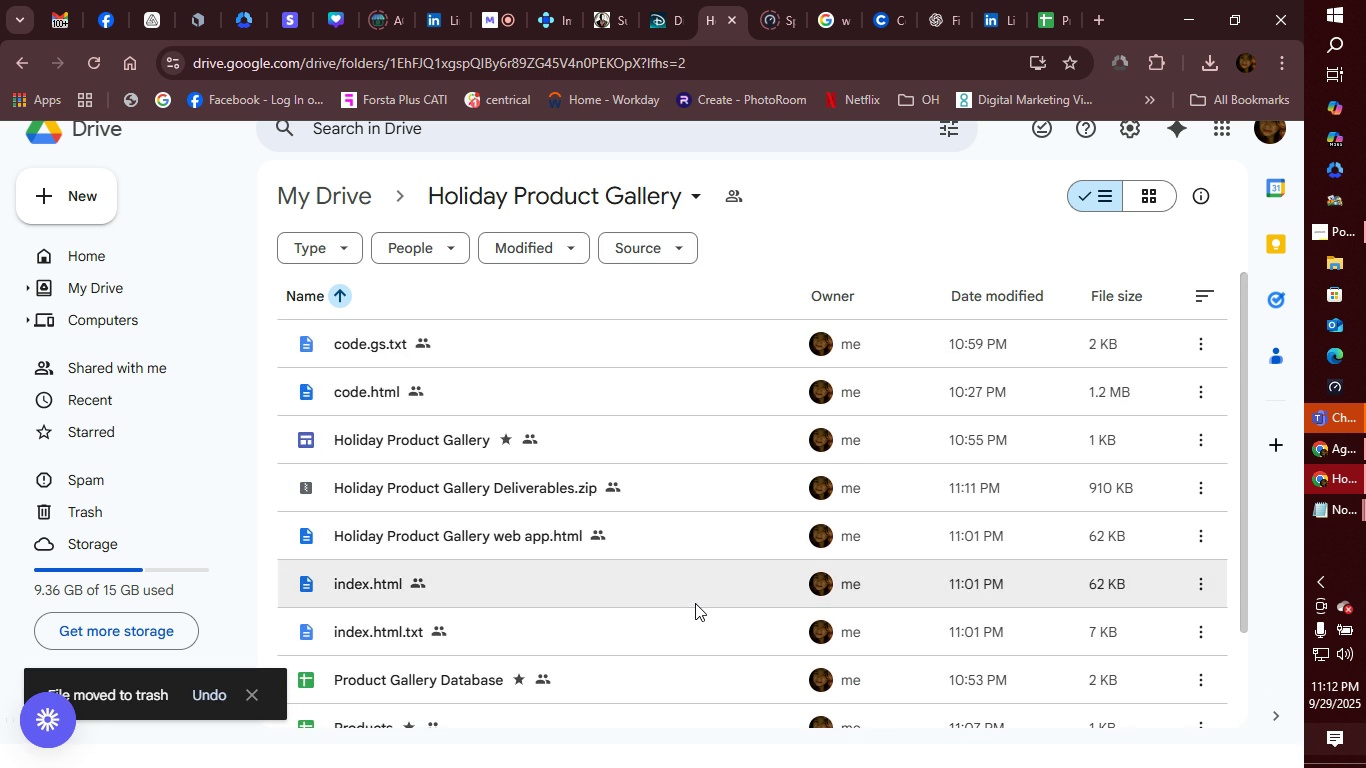 
scroll: coordinate [694, 603], scroll_direction: down, amount: 2.0
 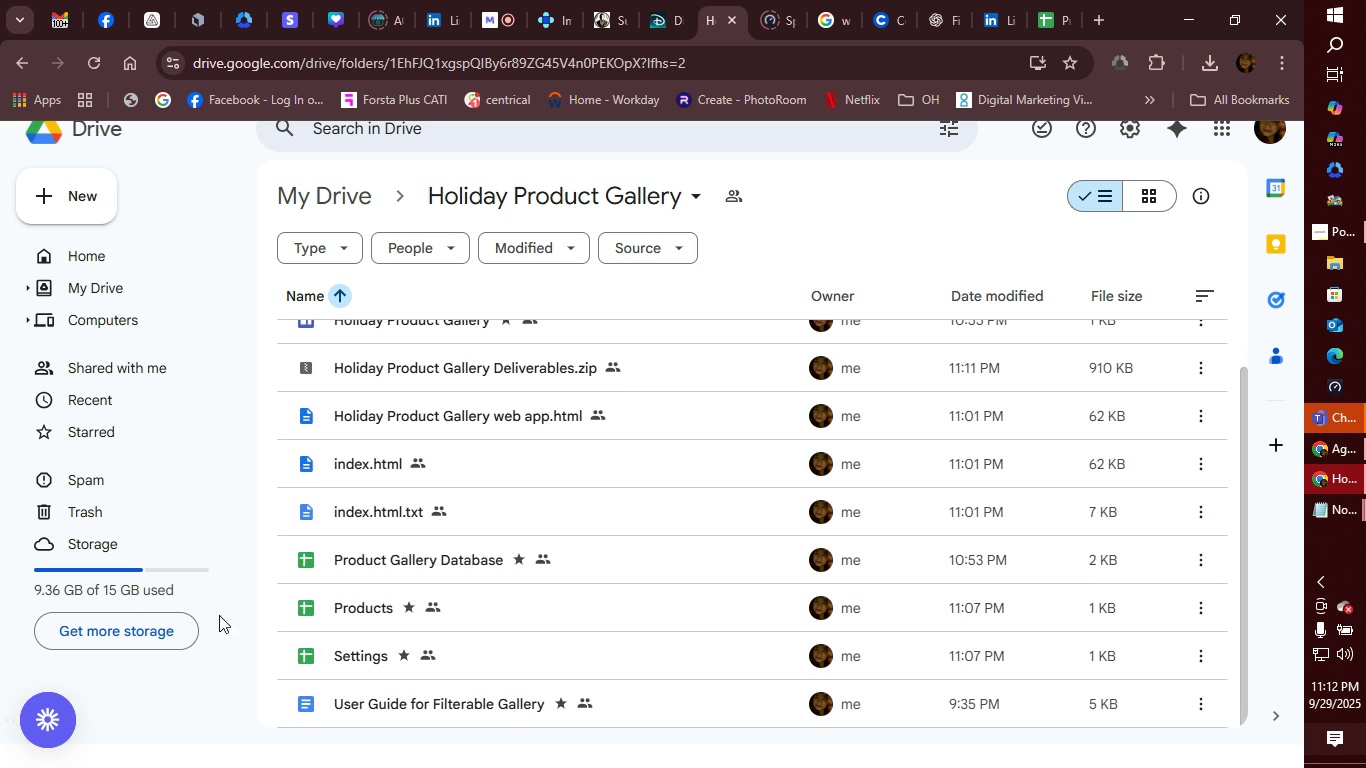 
left_click([81, 520])
 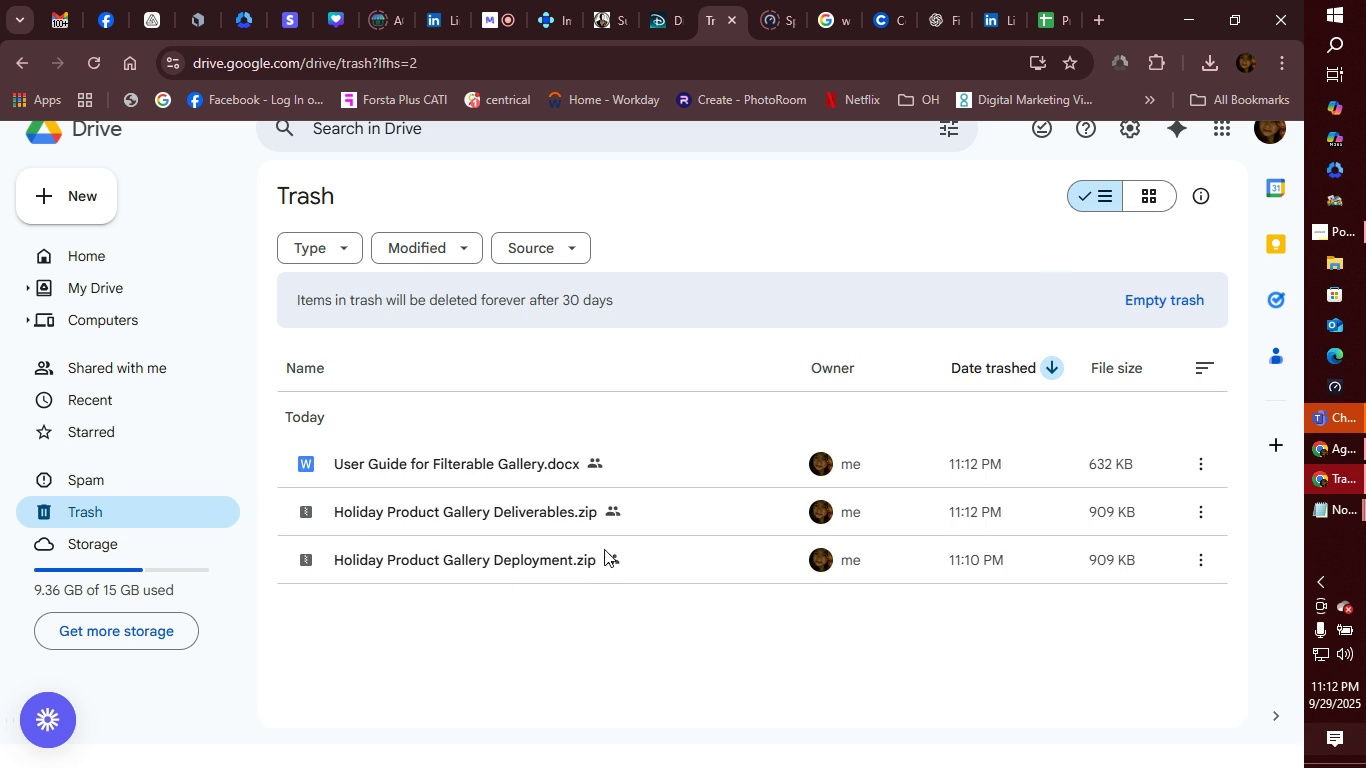 
left_click([1149, 302])
 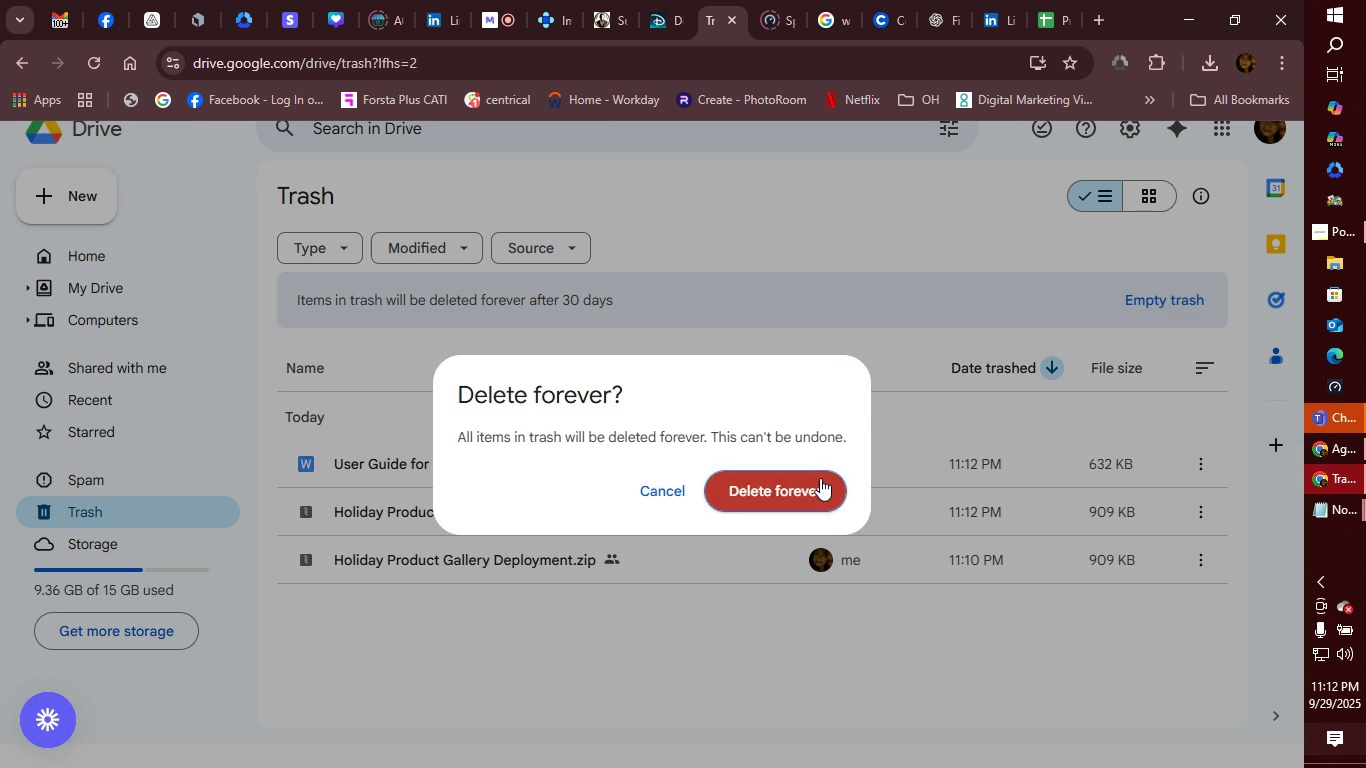 
left_click([816, 482])
 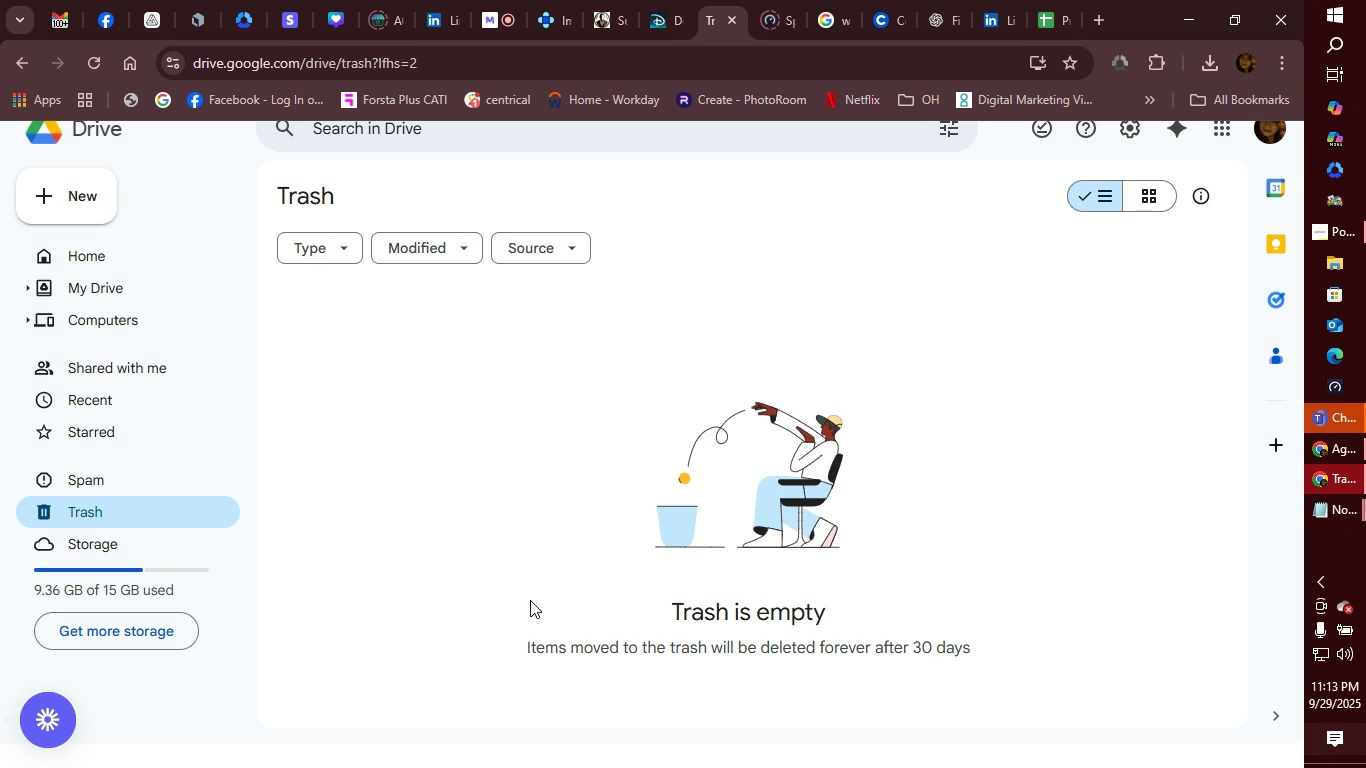 
wait(5.11)
 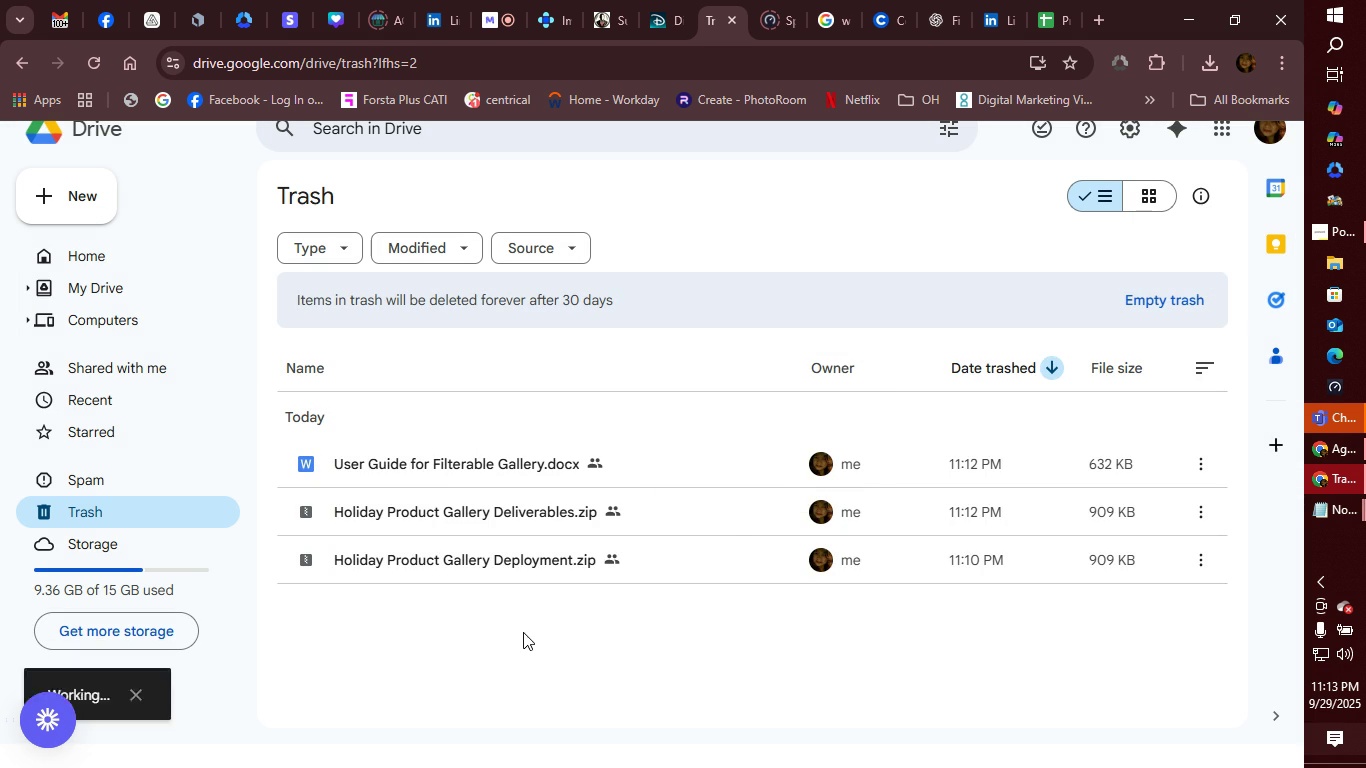 
left_click([92, 290])